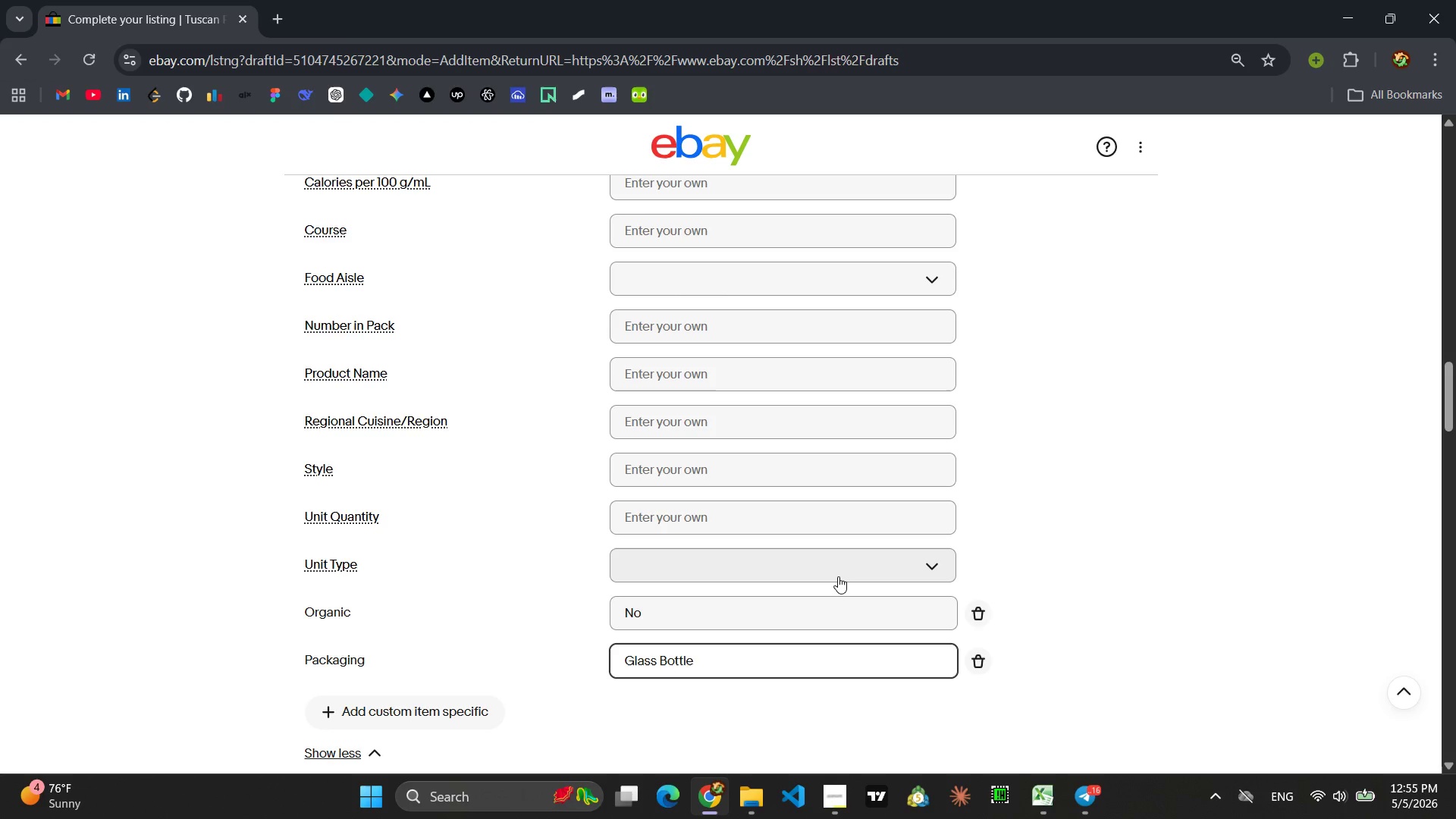 
wait(10.47)
 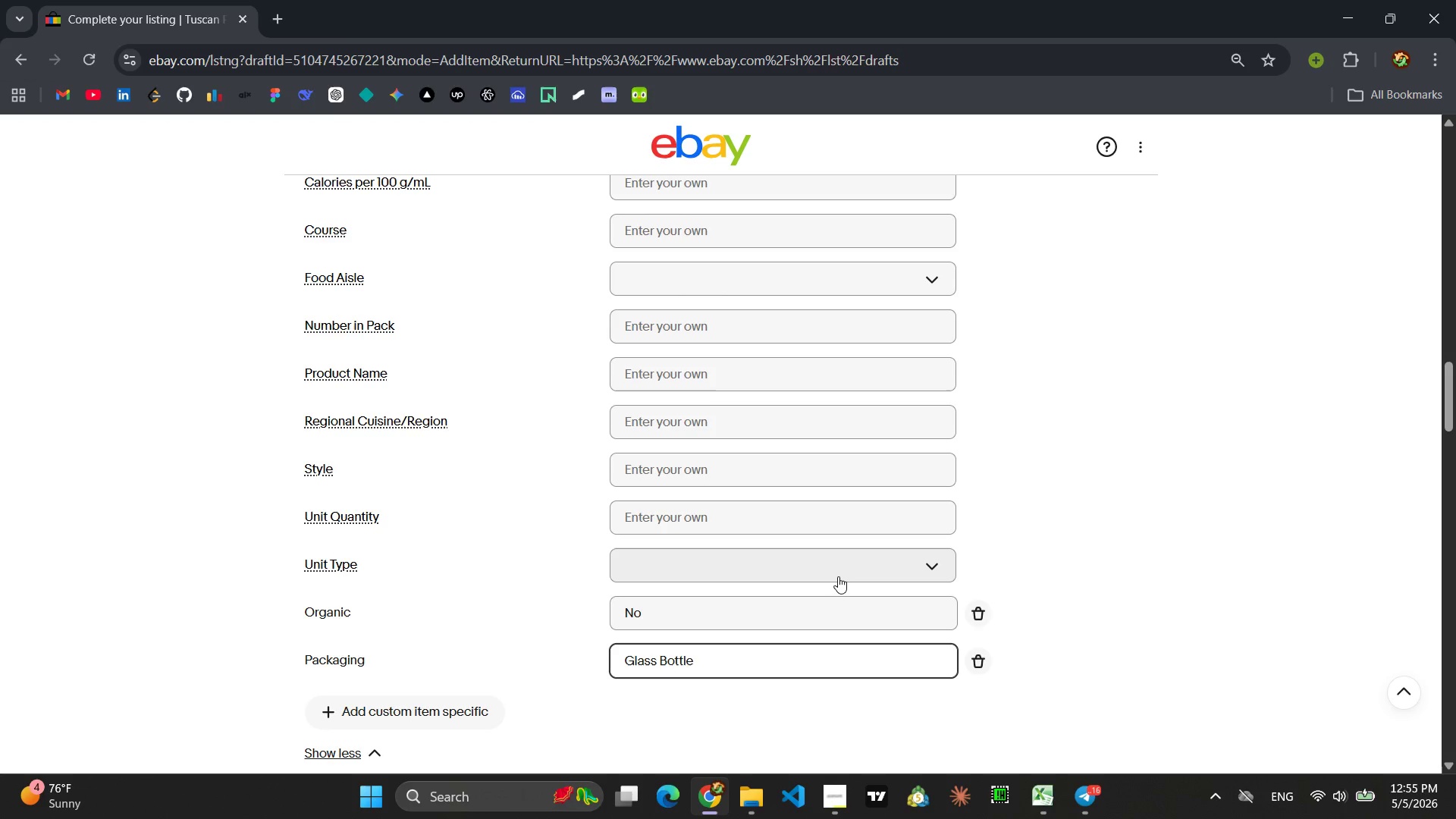 
left_click([461, 659])
 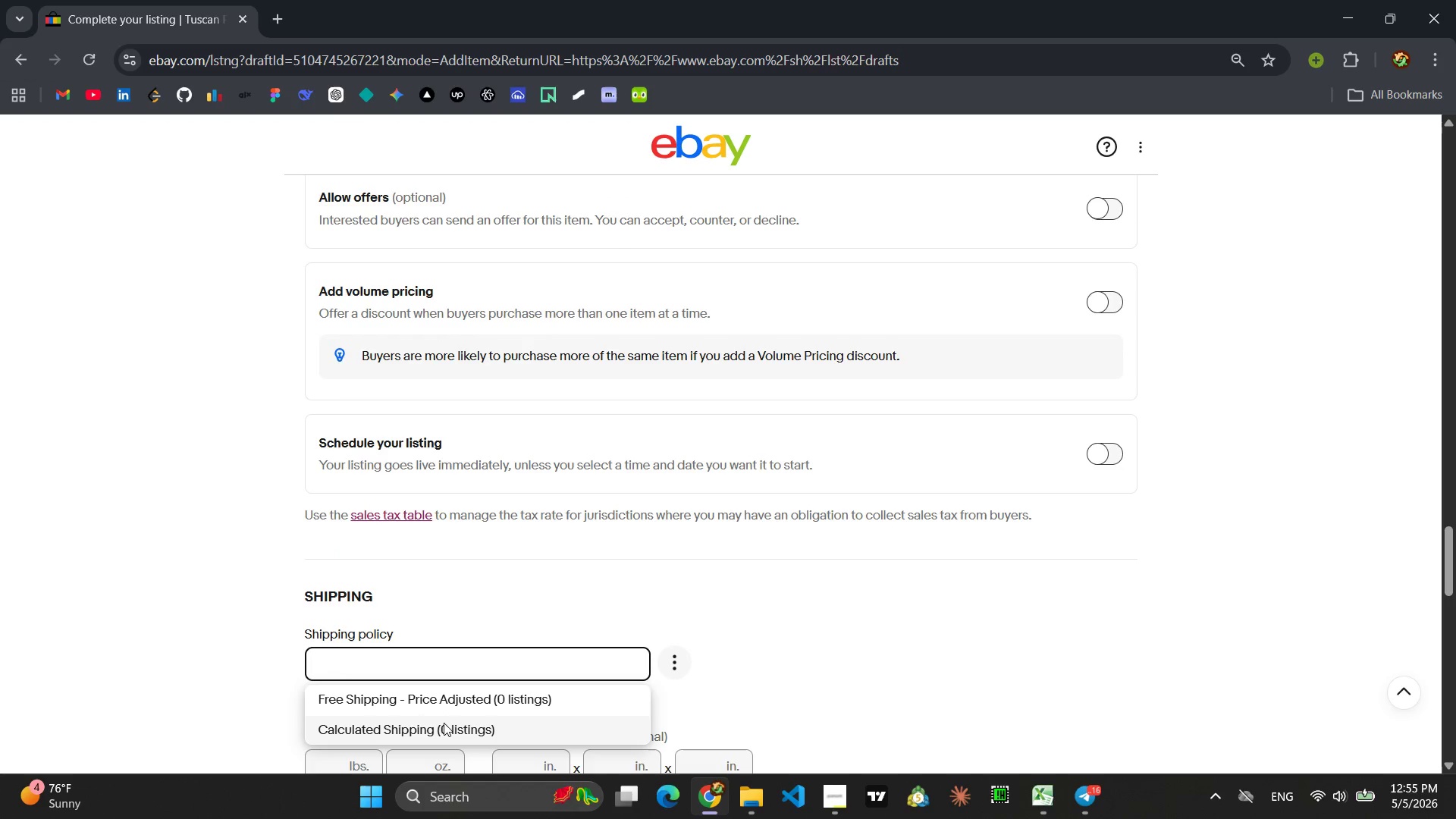 
left_click([441, 726])
 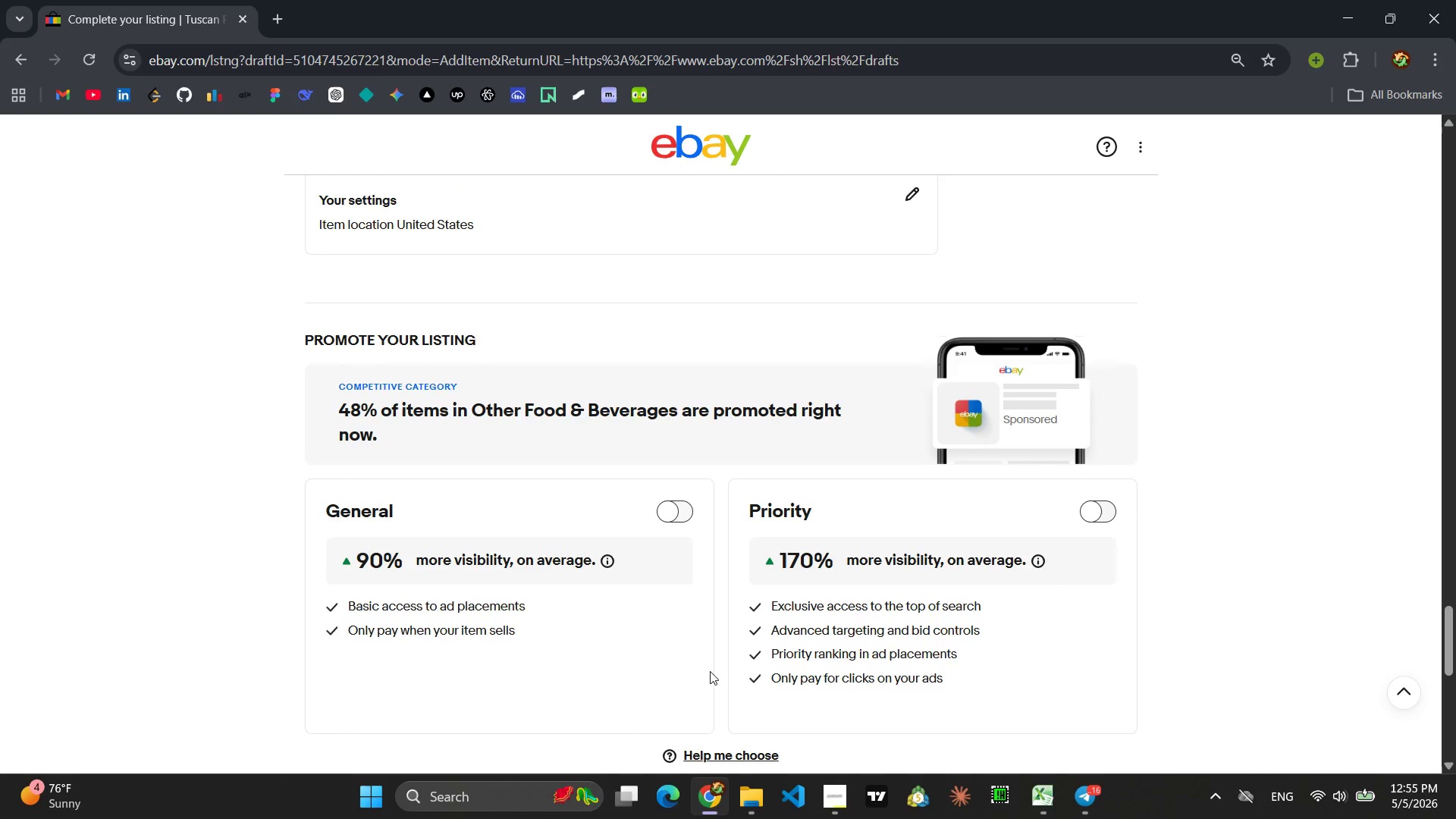 
left_click([682, 505])
 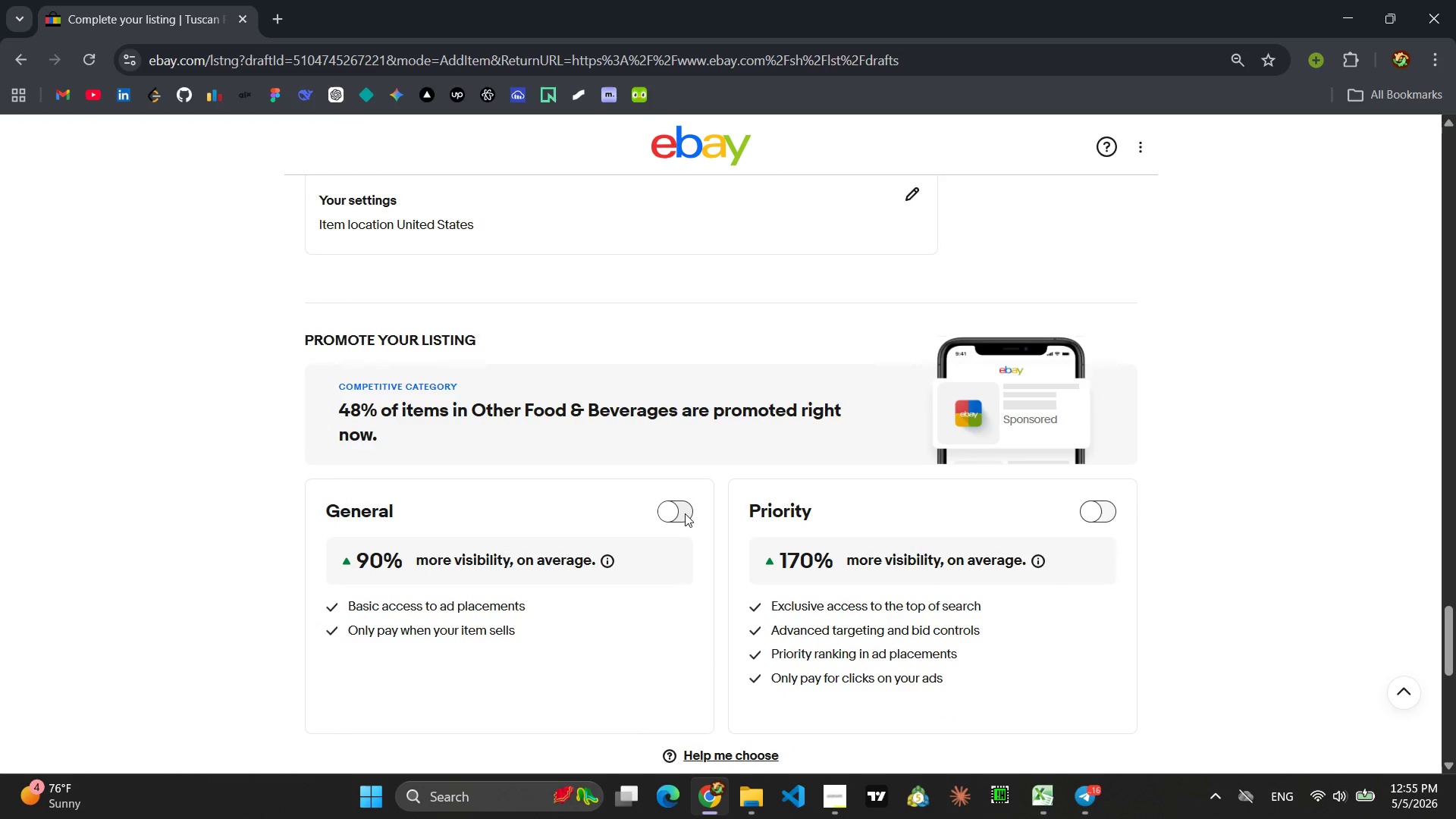 
left_click([682, 513])
 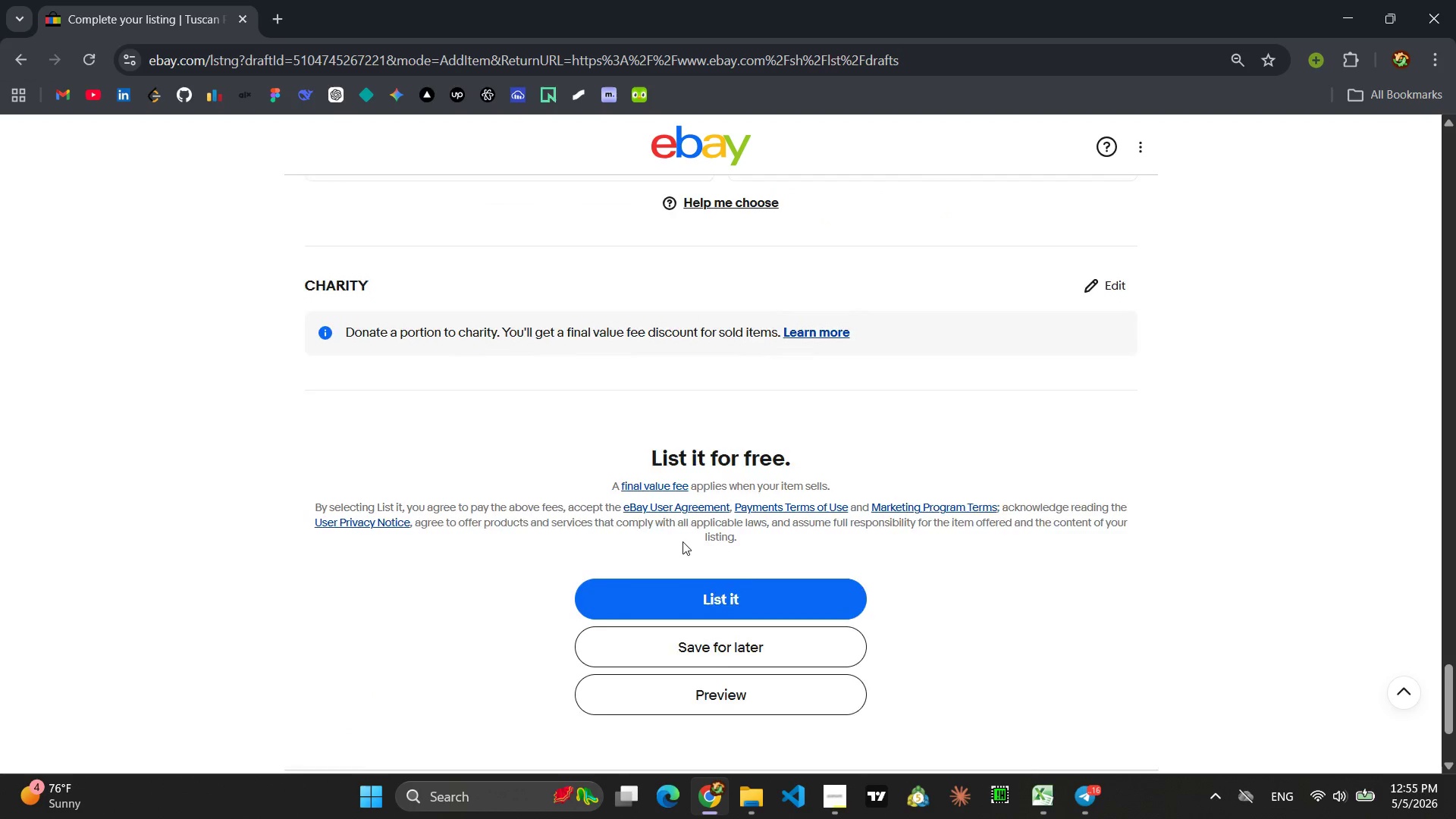 
left_click([725, 498])
 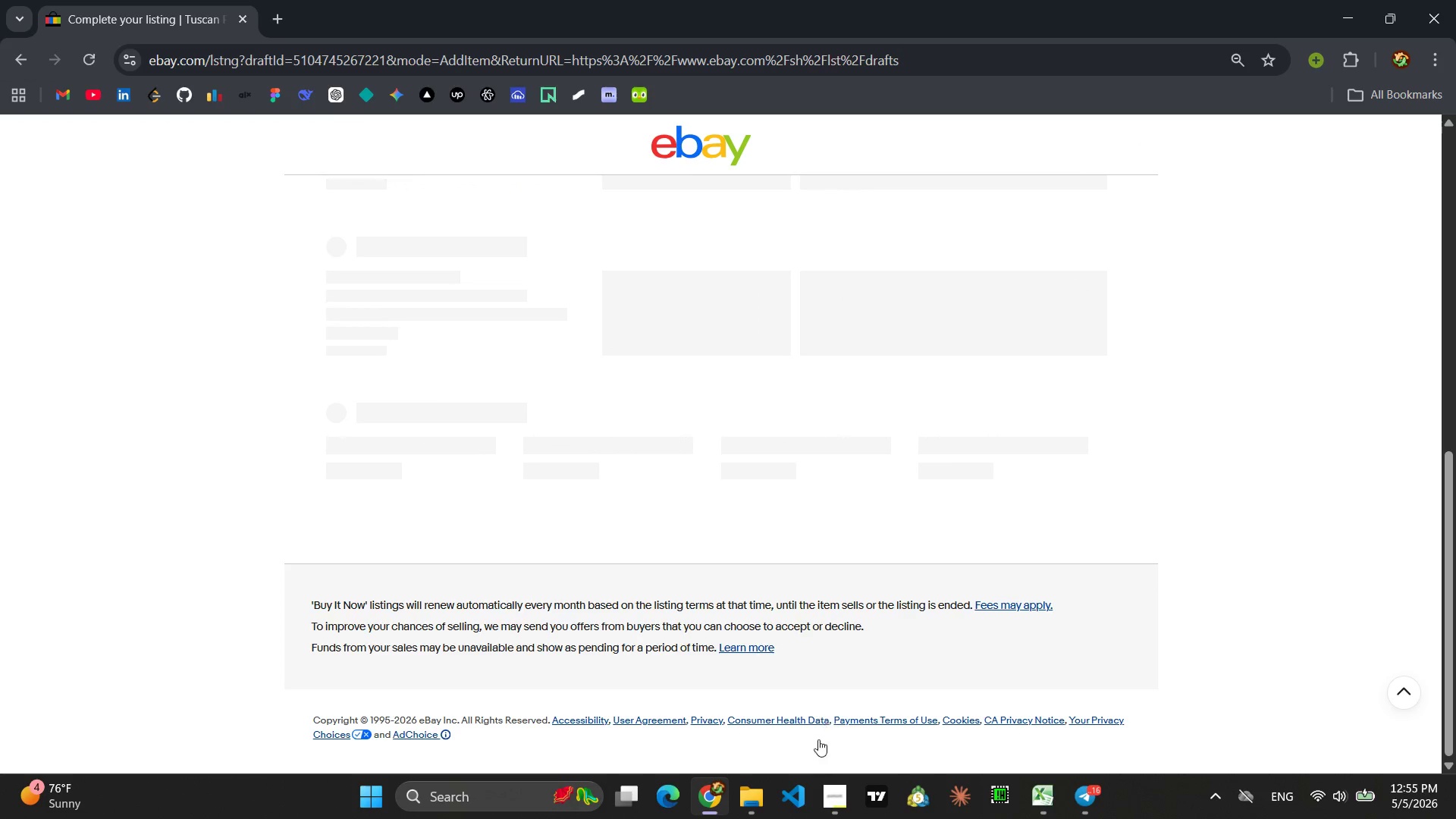 
left_click([818, 805])